 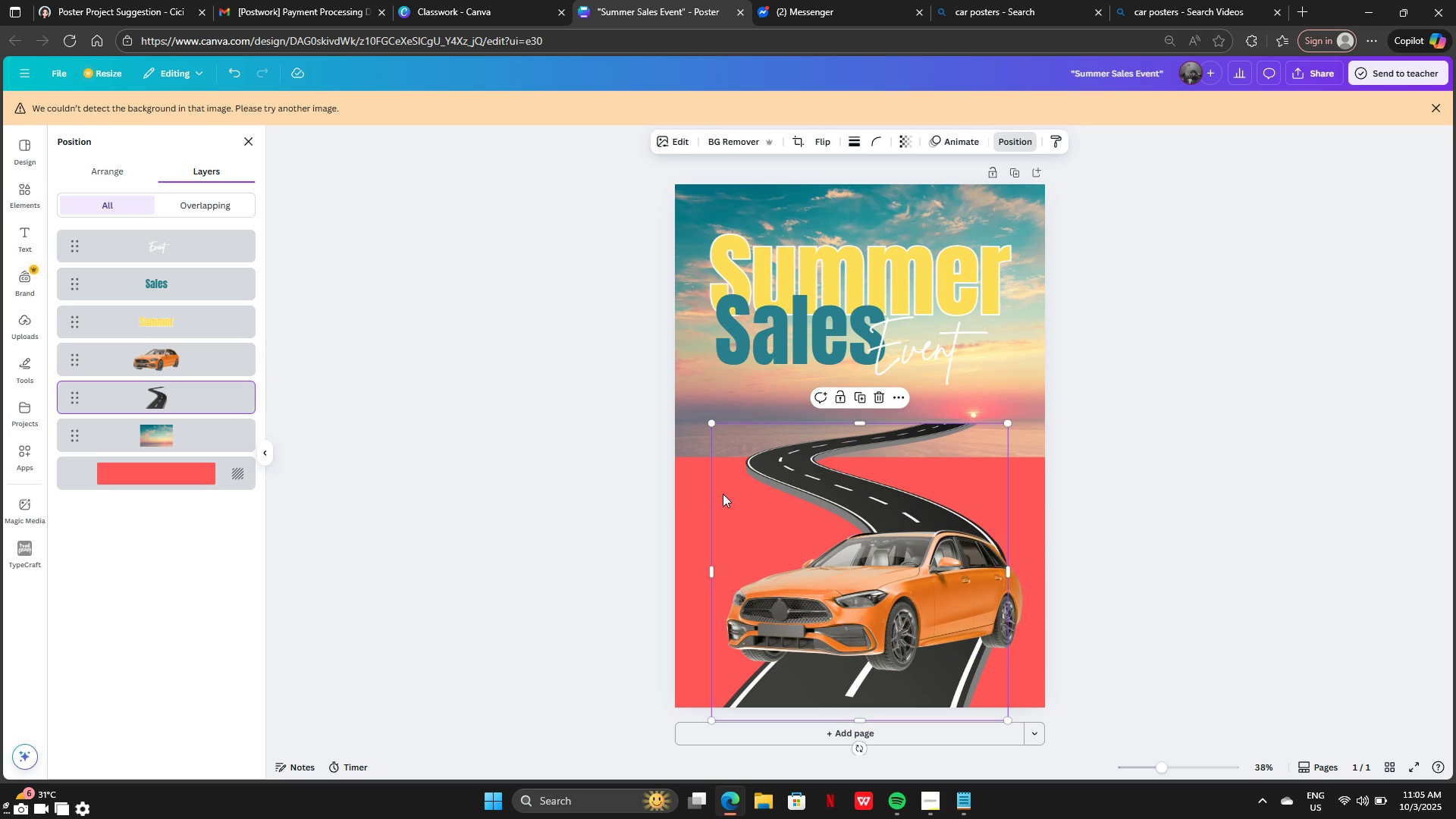 
left_click([682, 496])
 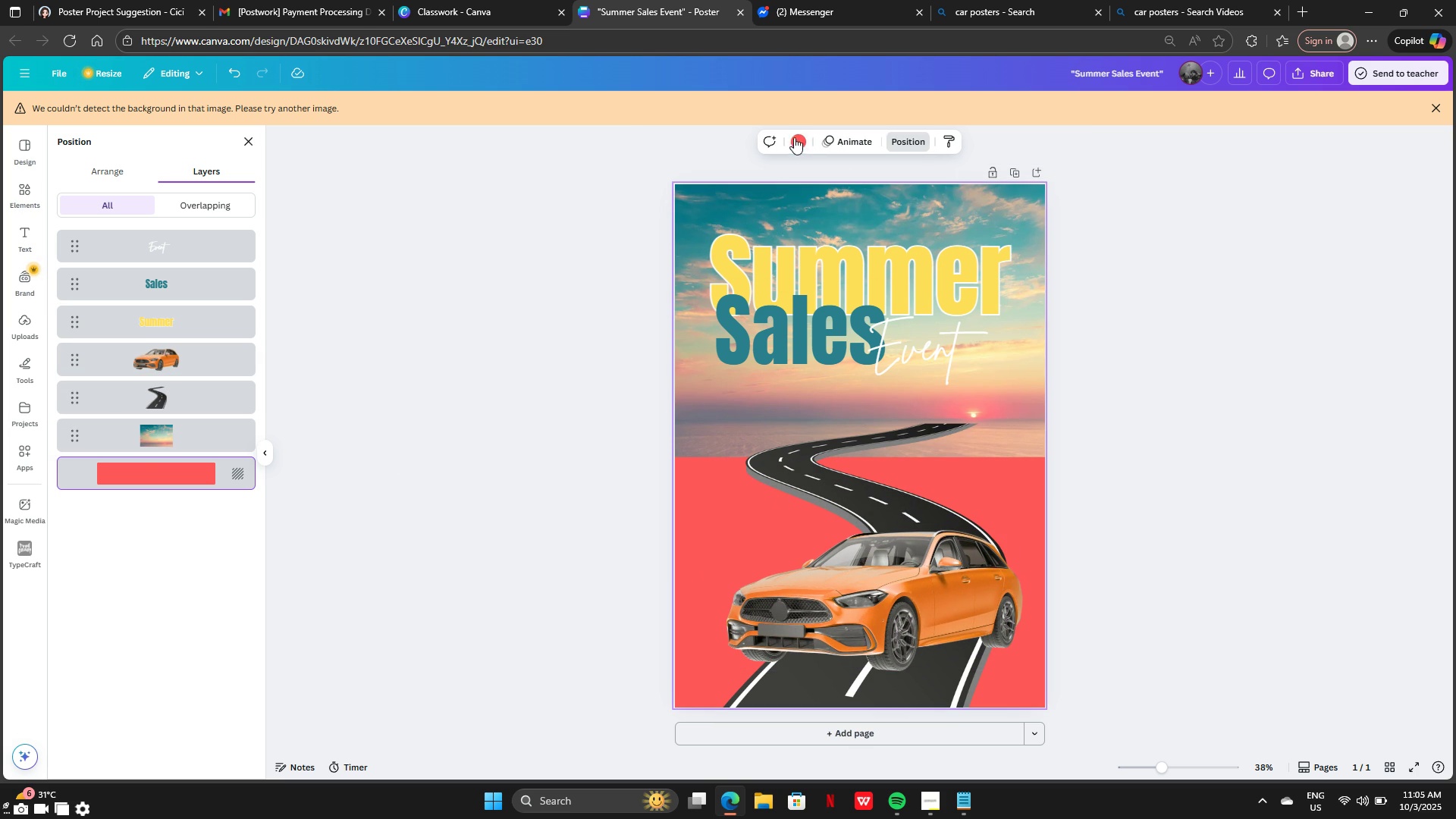 
left_click([795, 138])
 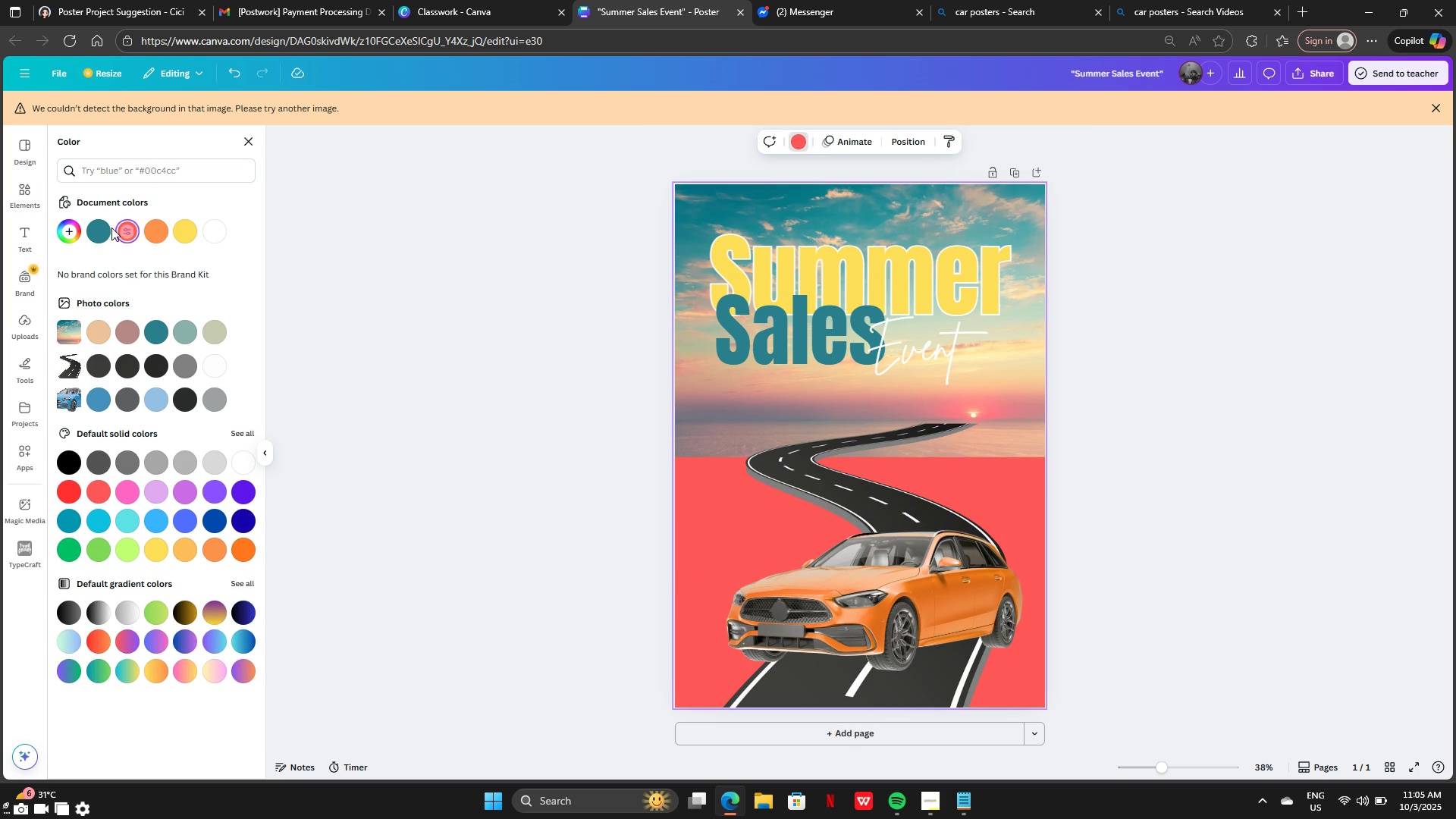 
left_click([109, 227])
 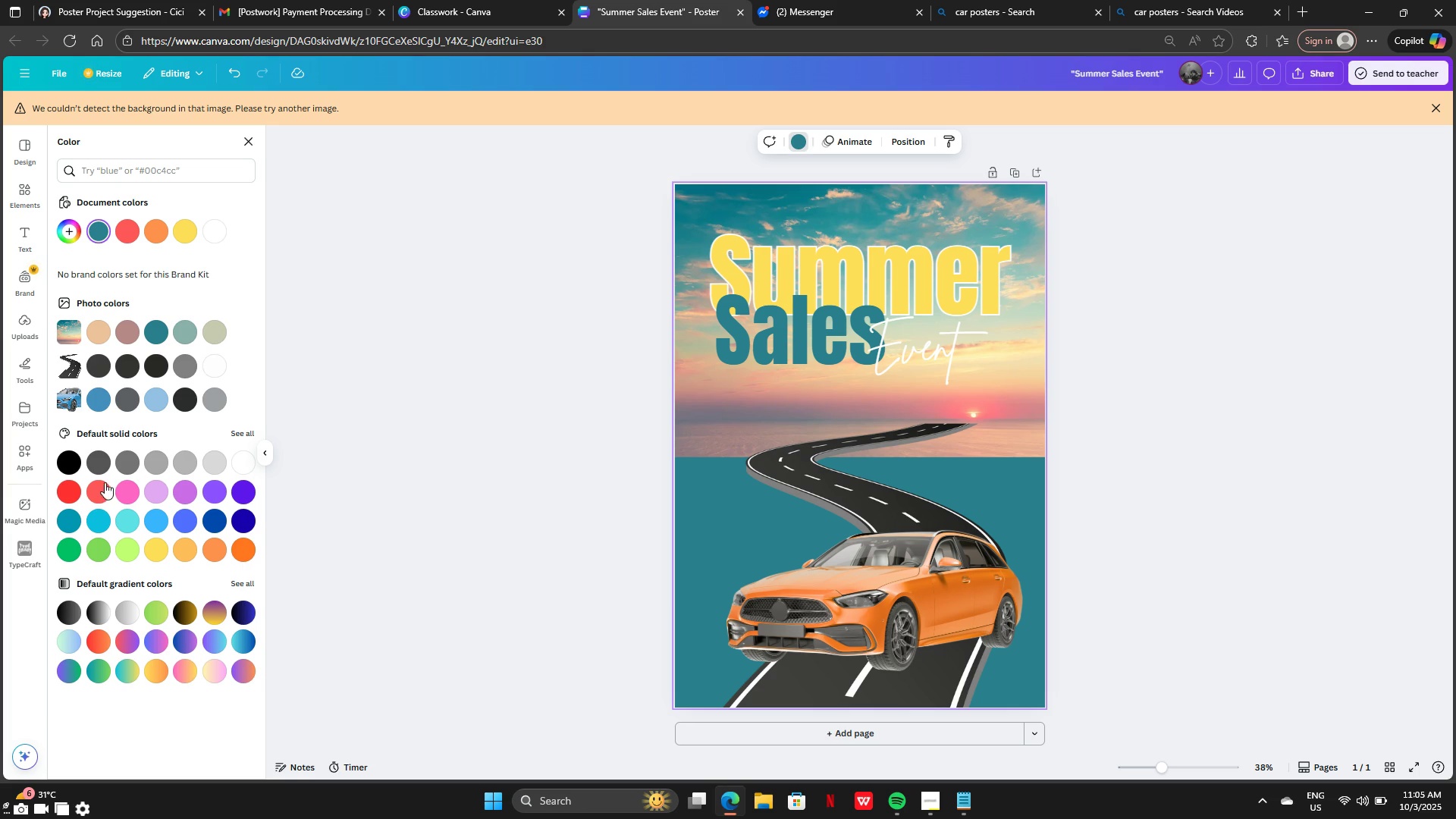 
left_click([99, 542])